 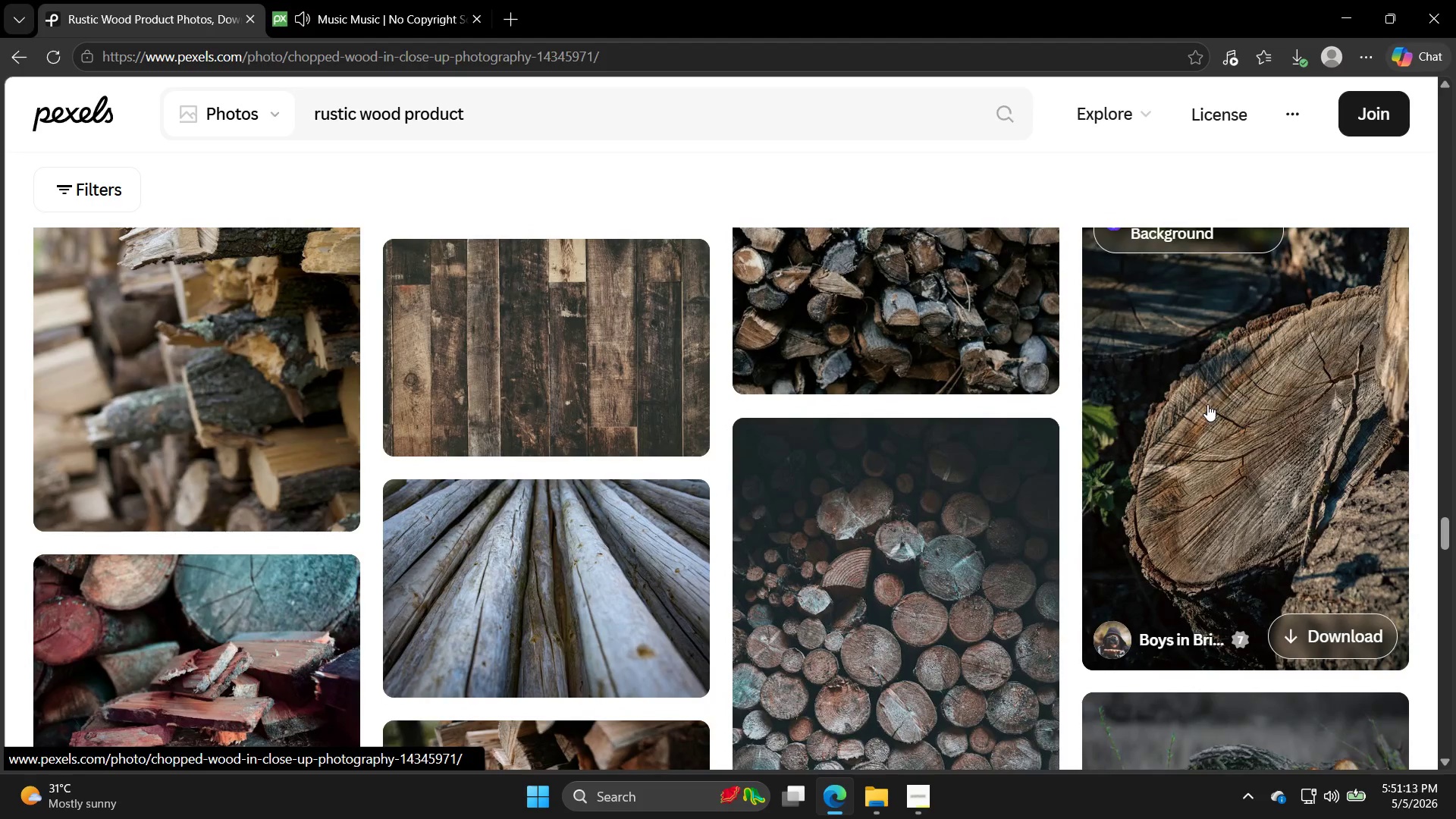 
left_click([1152, 160])
 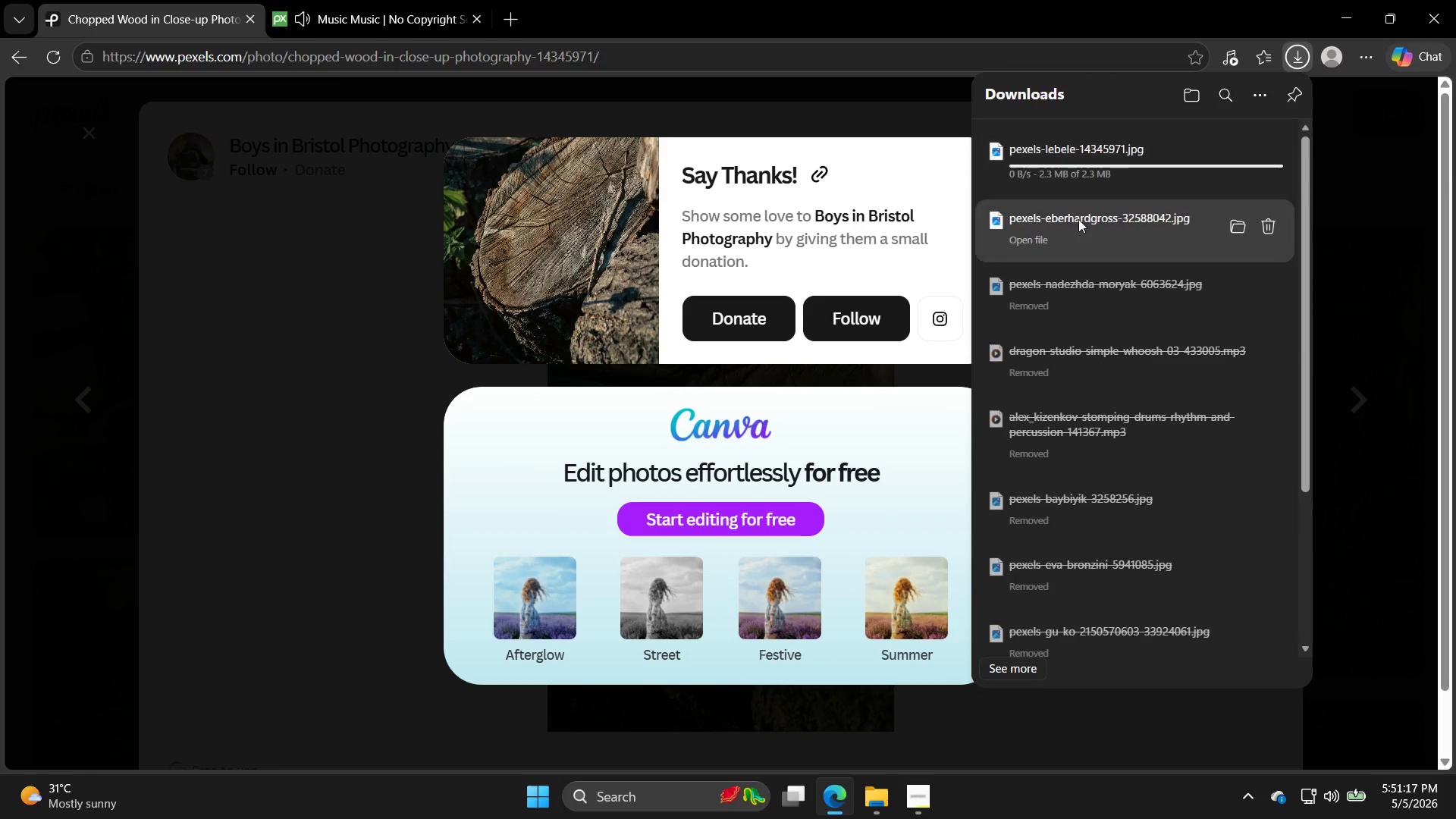 
left_click([1244, 157])
 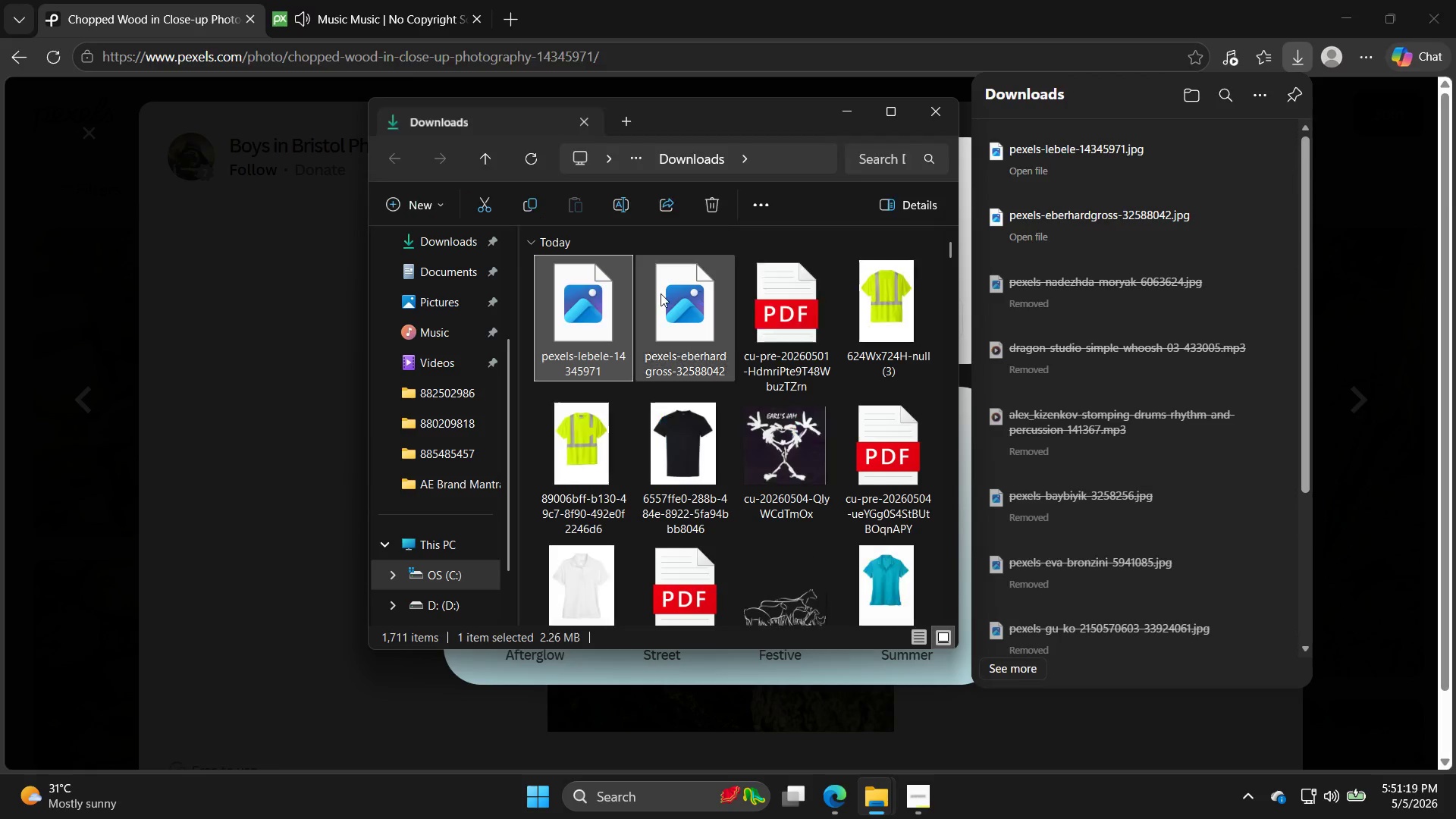 
left_click([689, 307])
 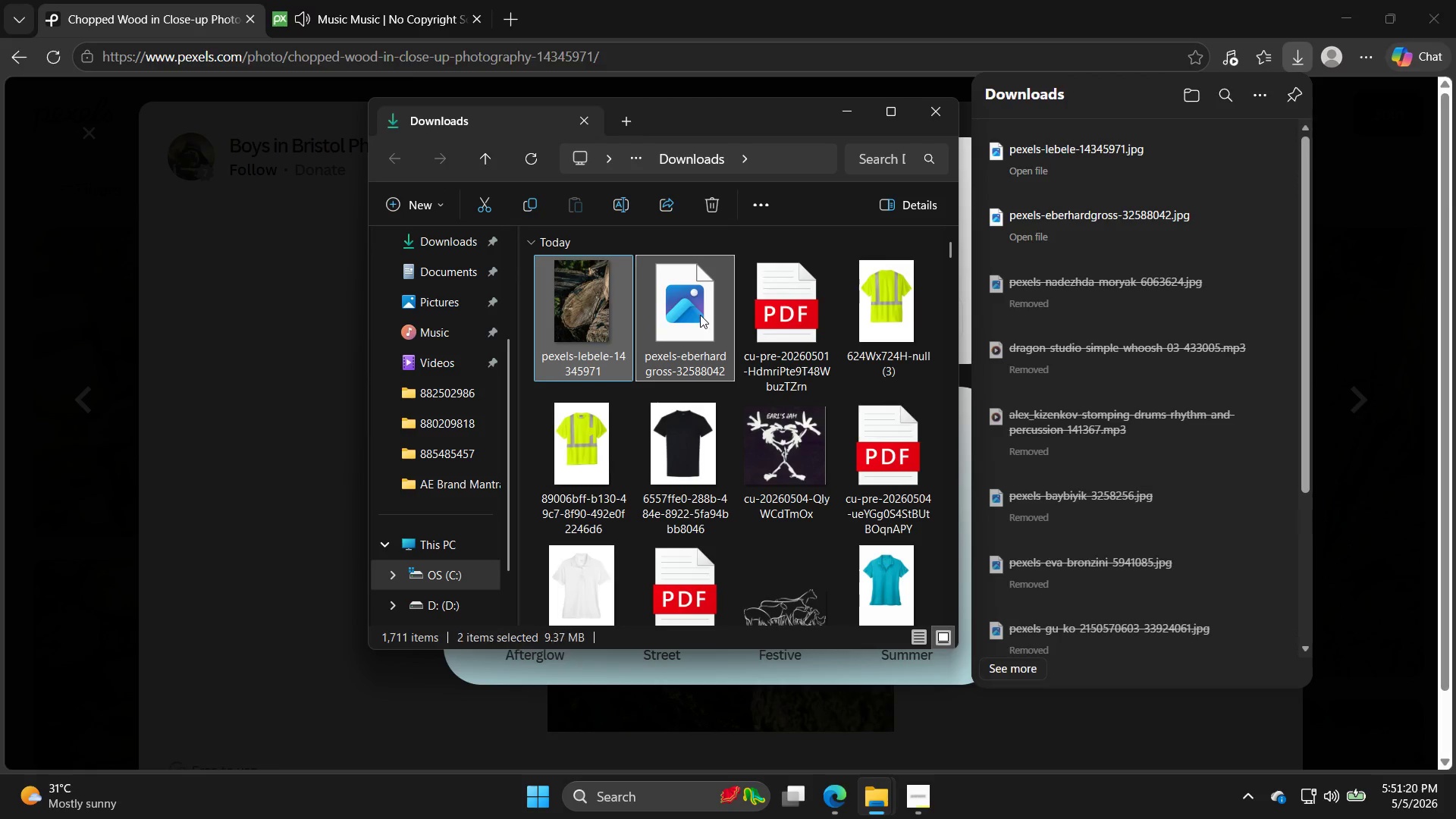 
key(Control+X)
 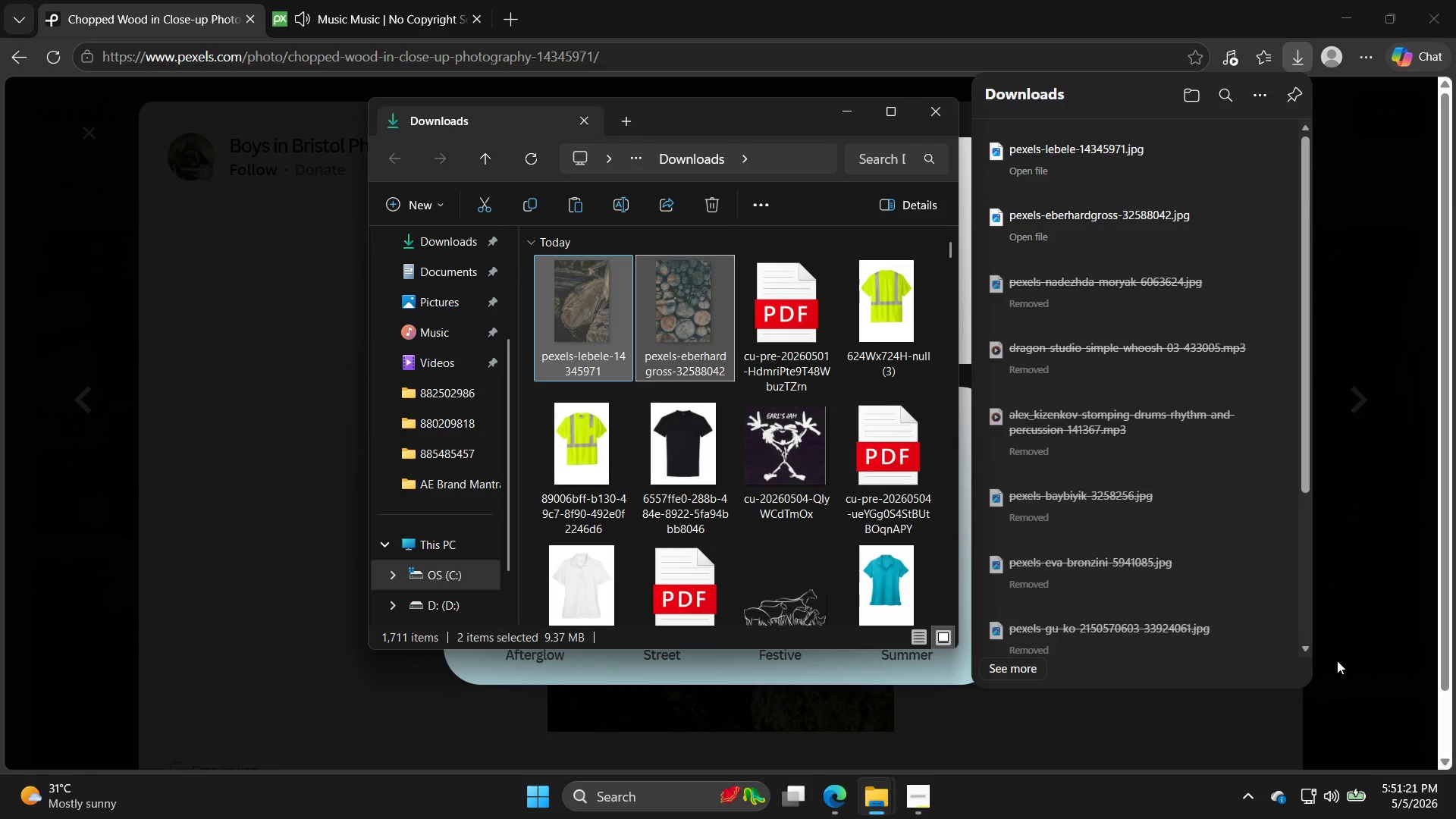 
left_click([1455, 818])
 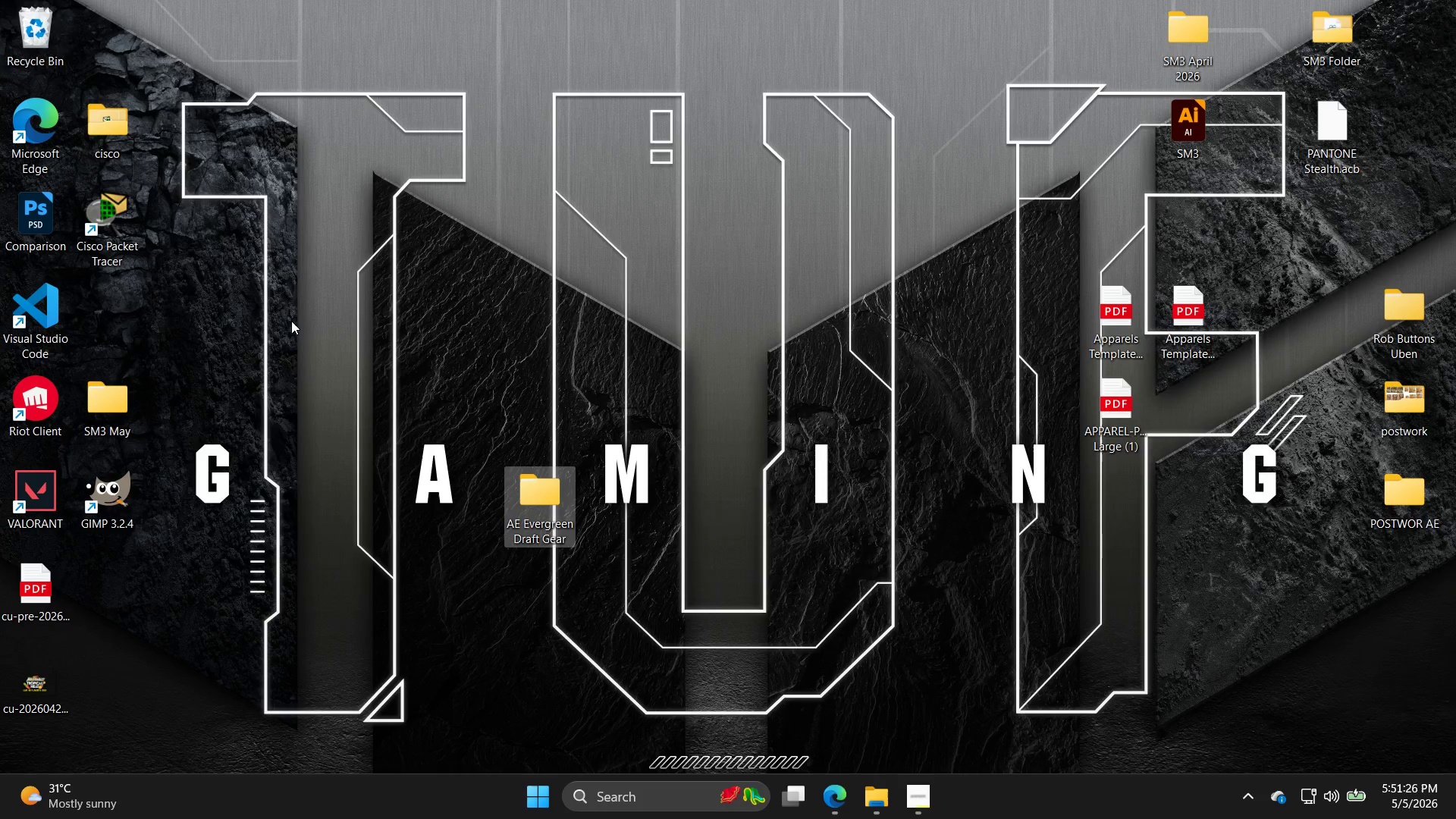 
wait(5.98)
 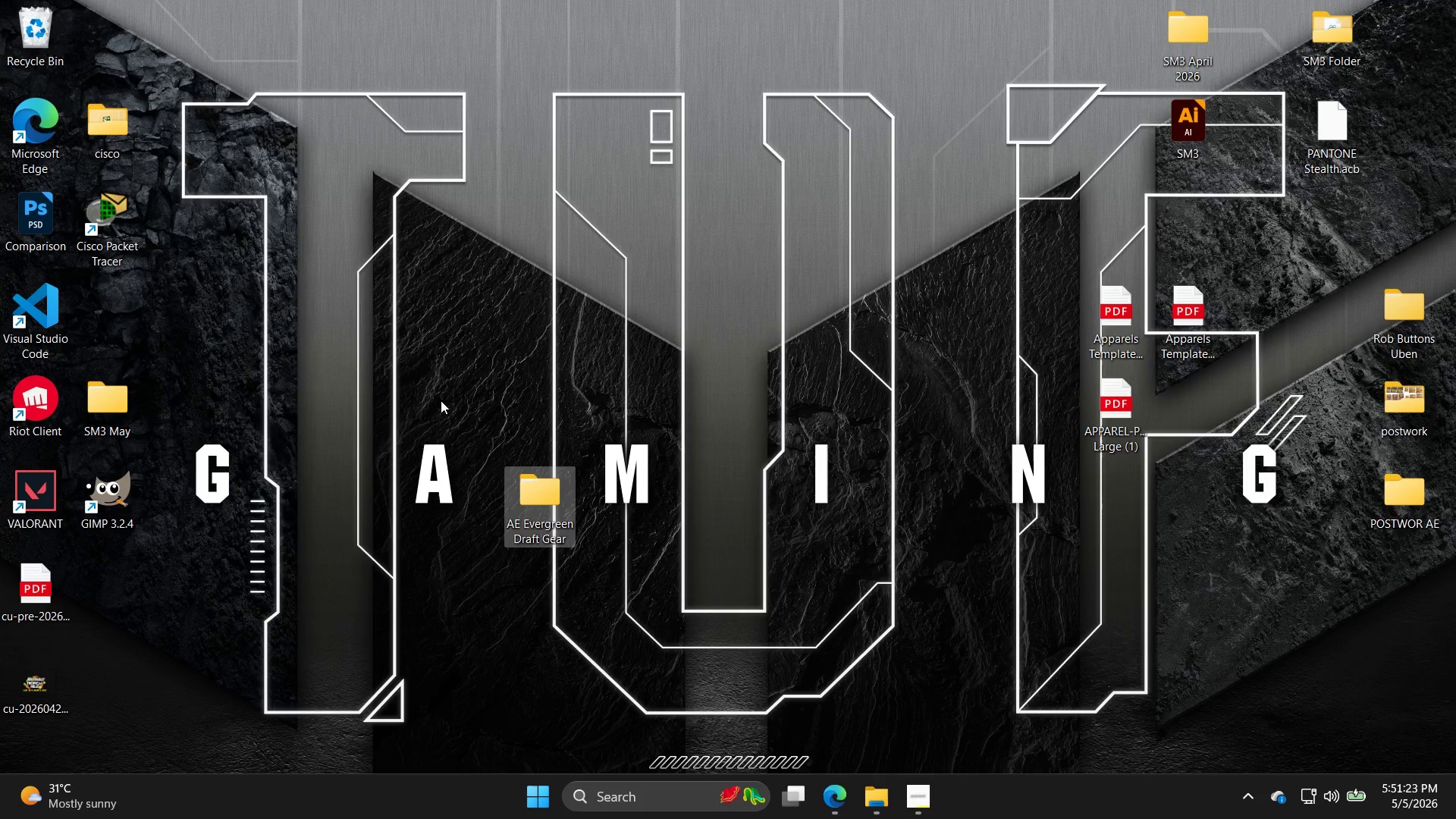 
double_click([547, 479])
 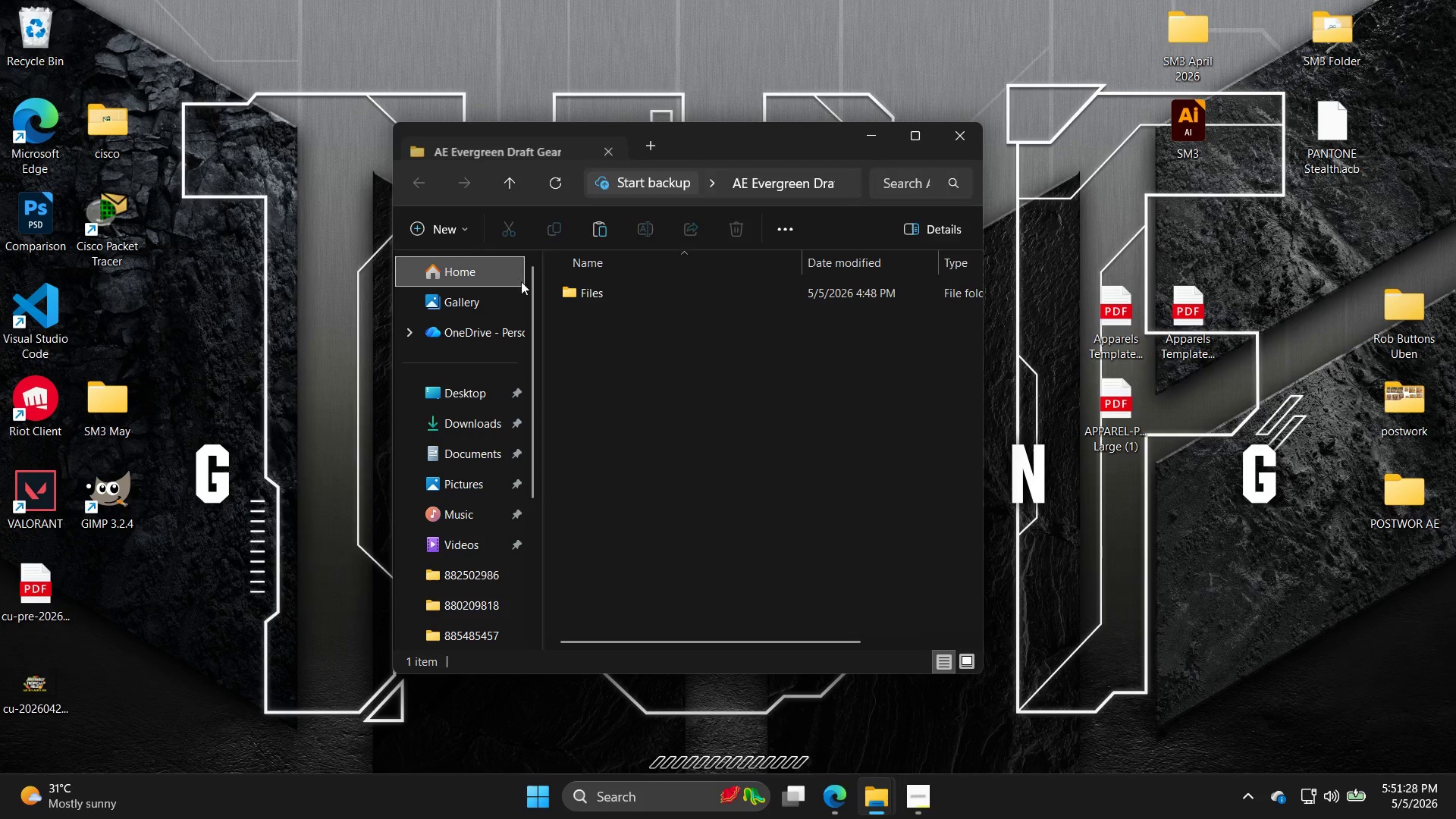 
double_click([582, 300])
 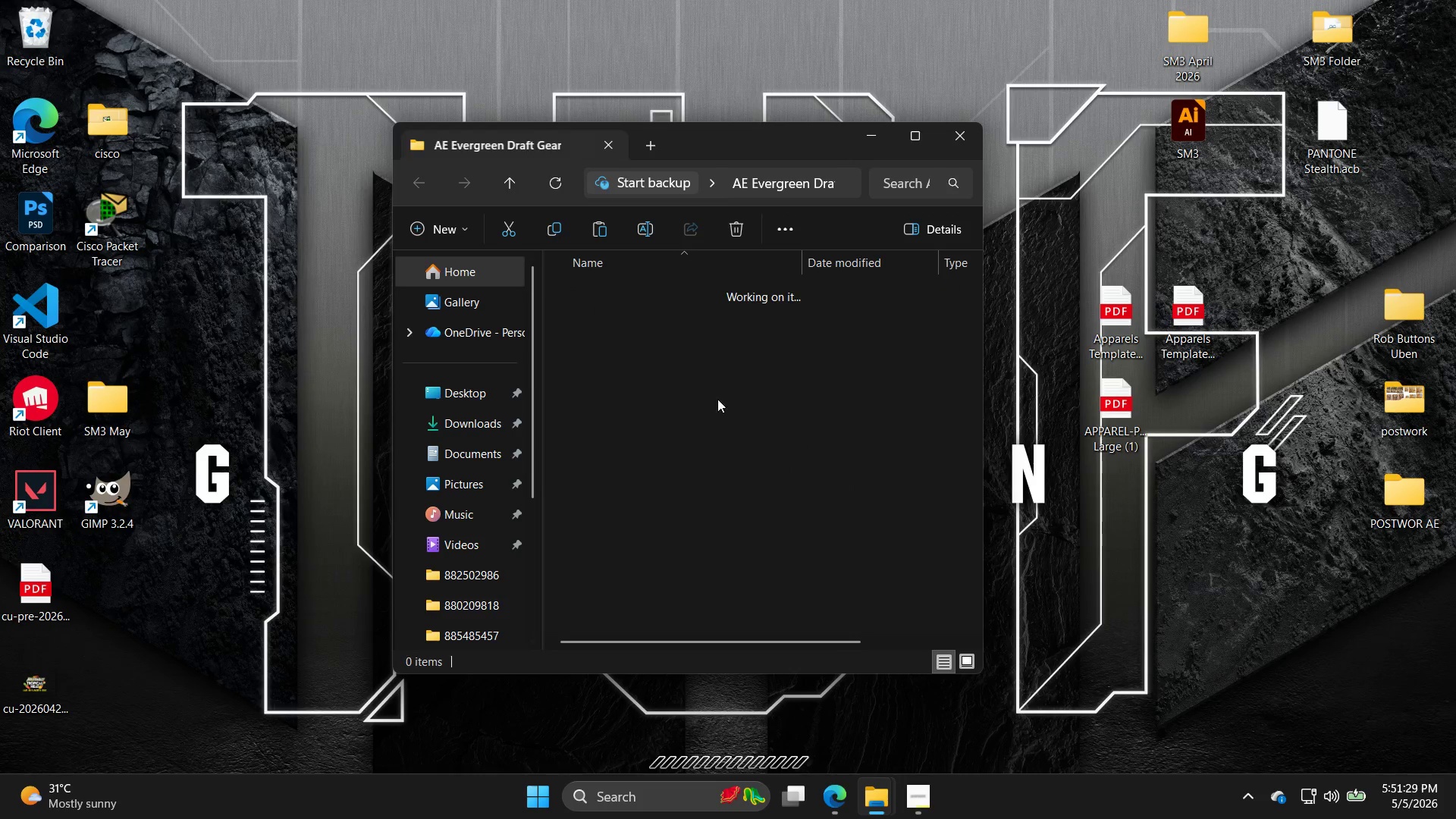 
key(Control+V)